 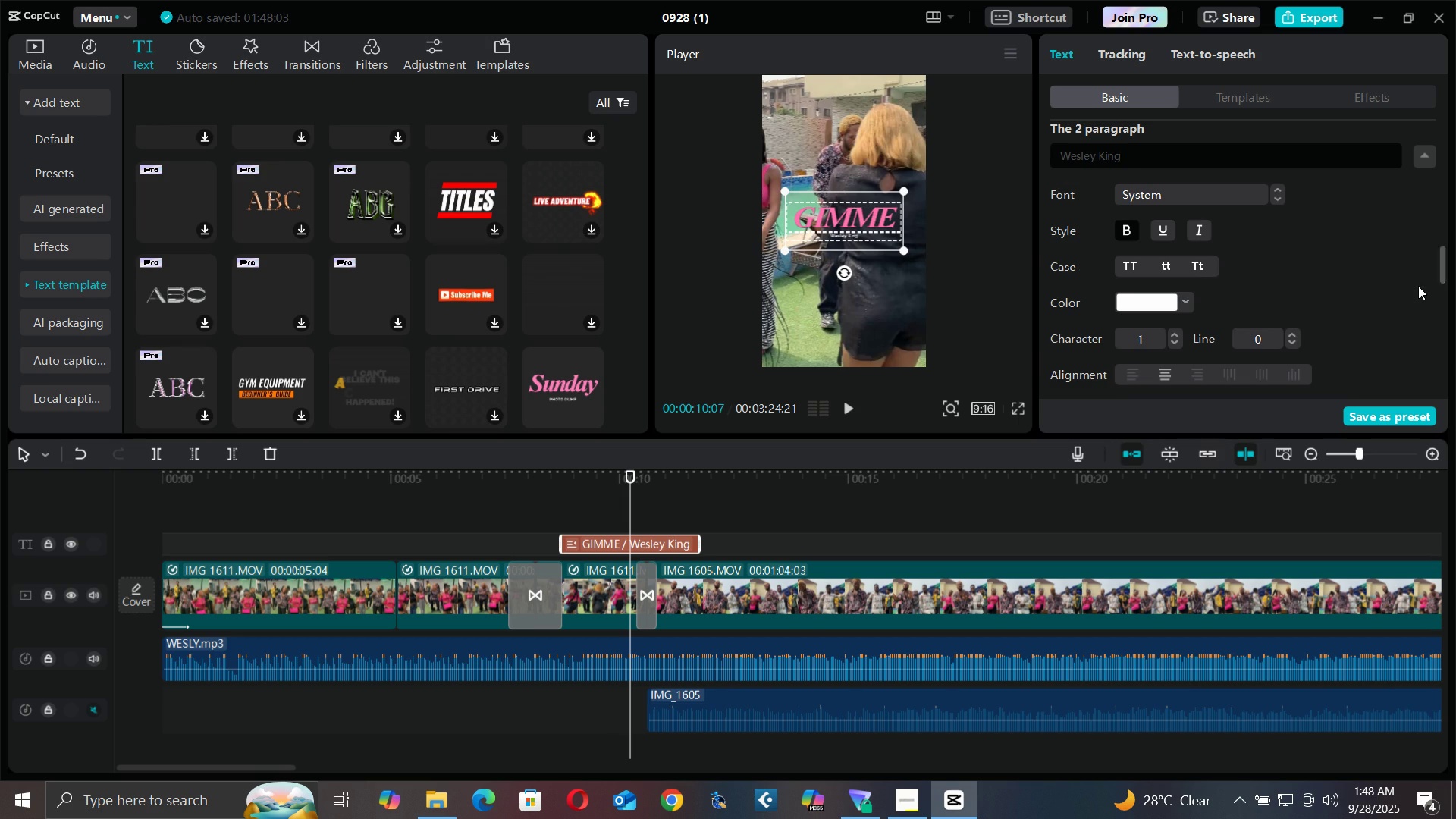 
left_click([1233, 199])
 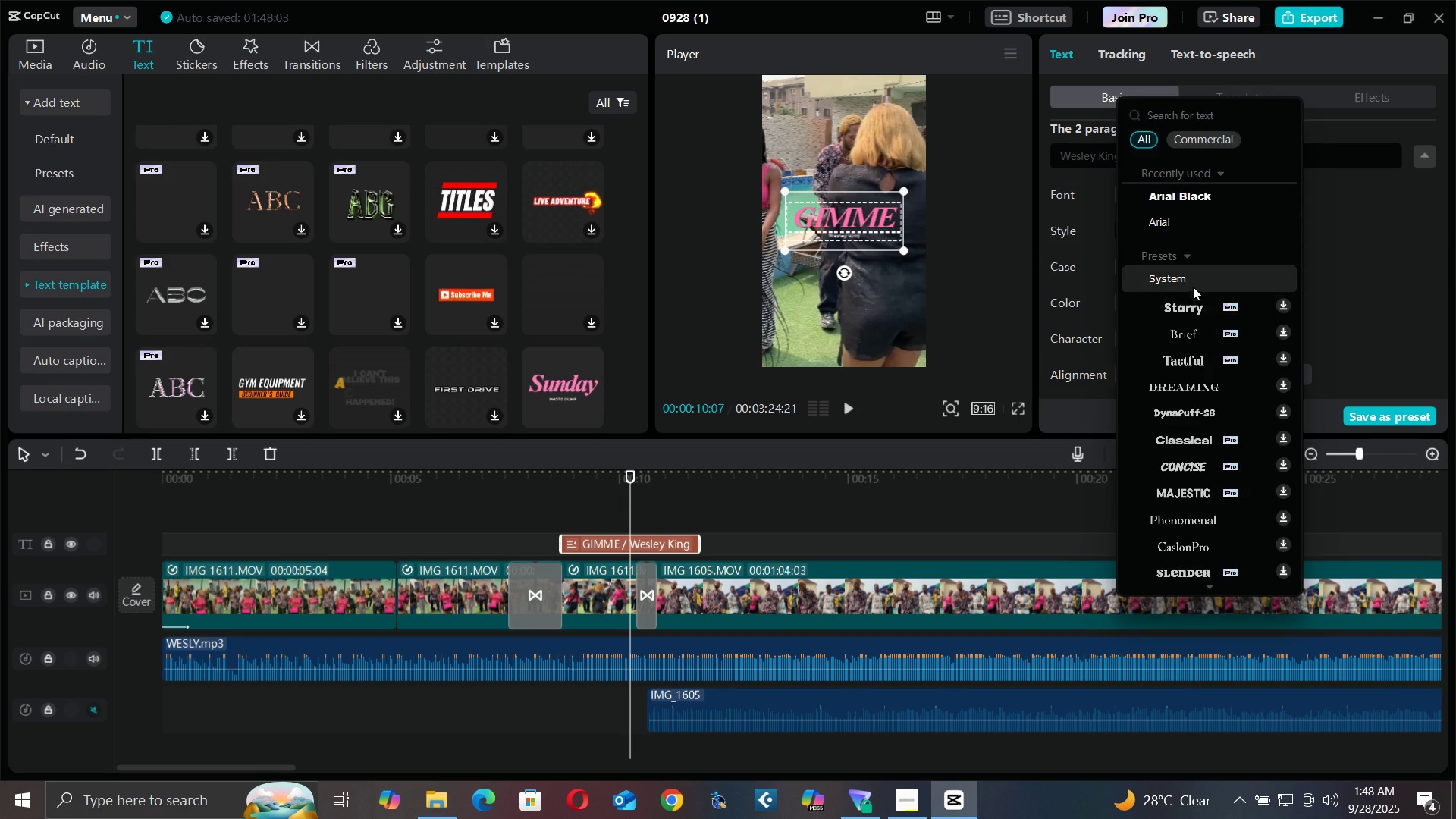 
mouse_move([1174, 322])
 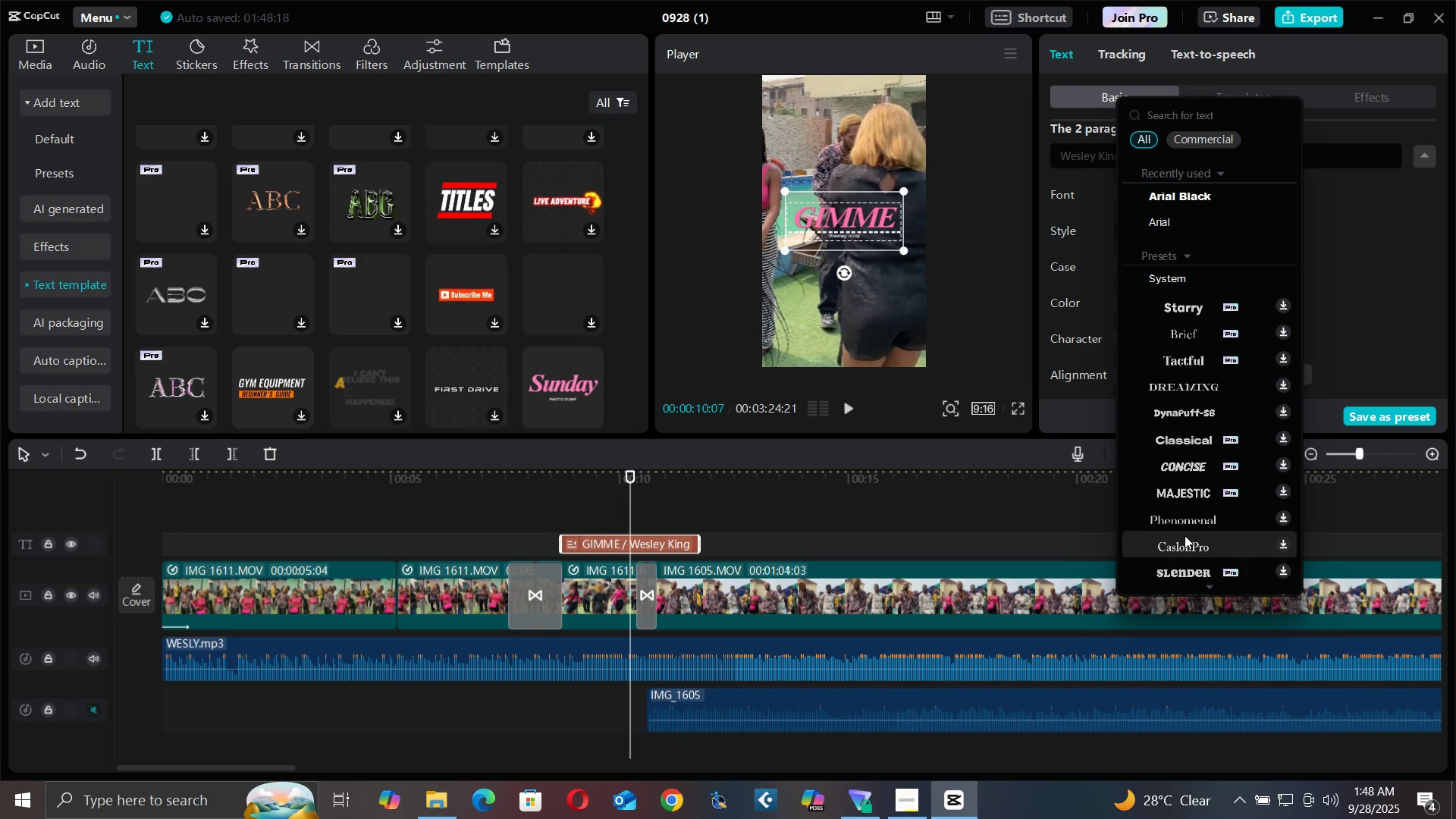 
wait(5.92)
 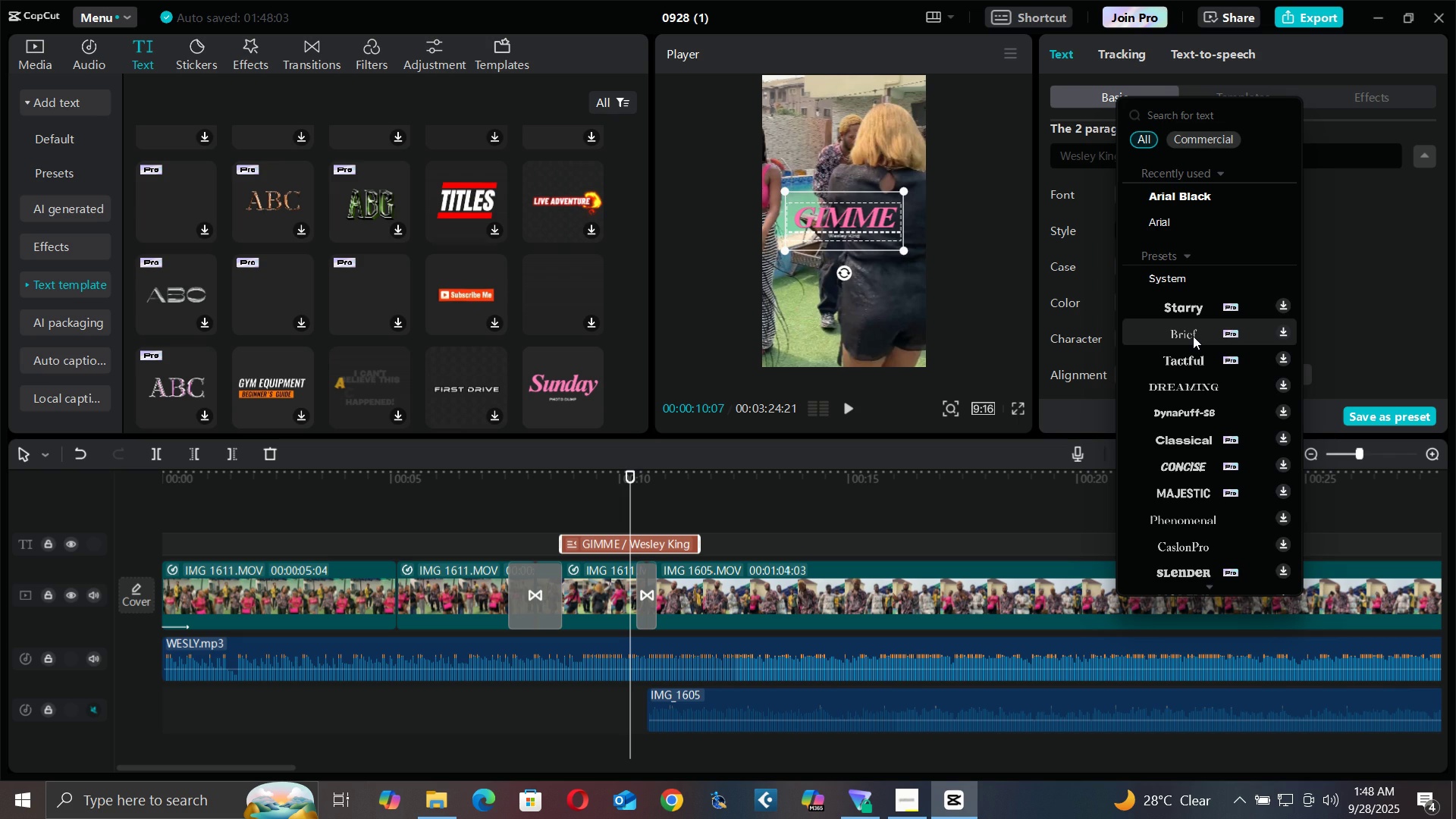 
left_click([1181, 518])
 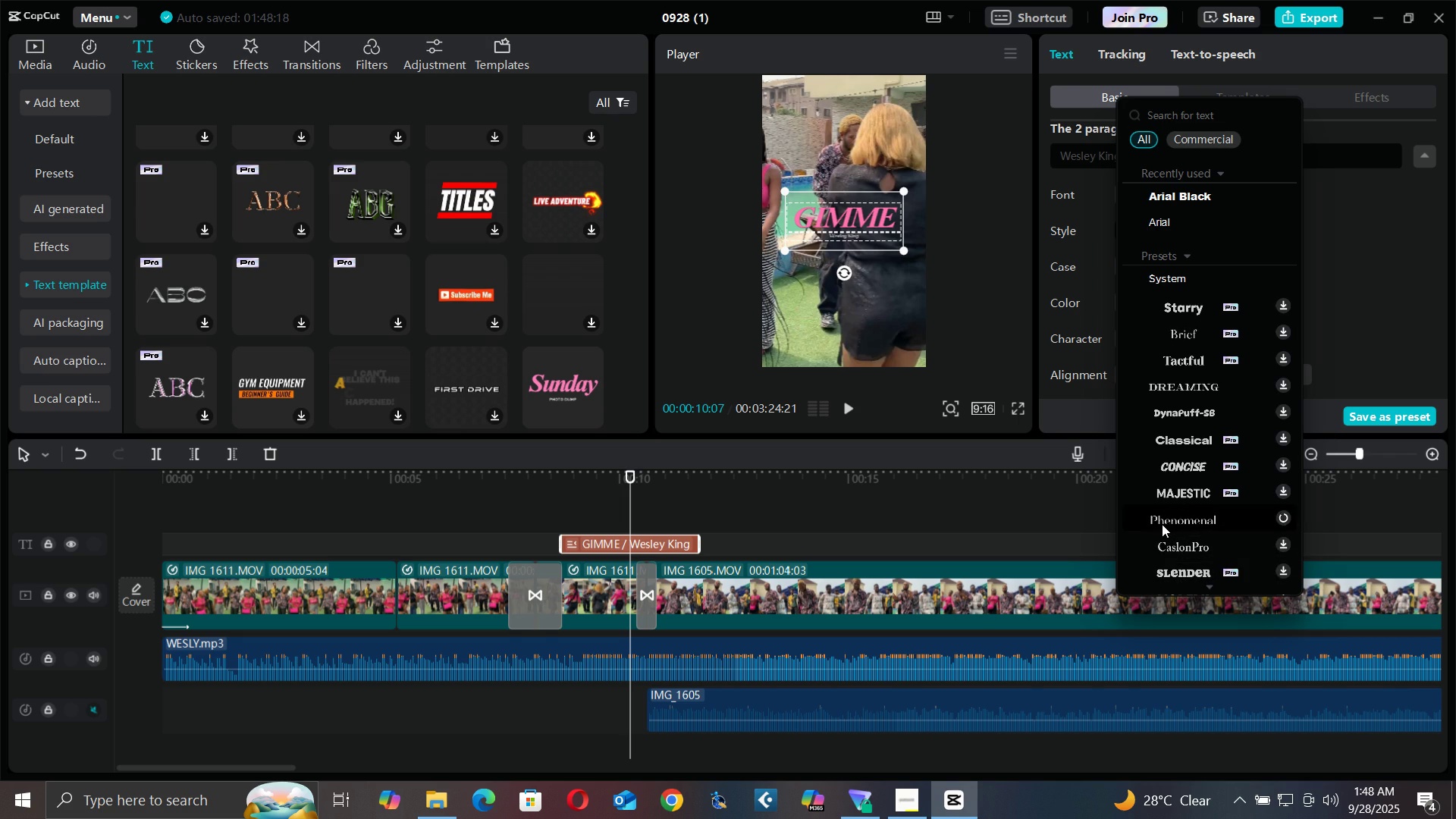 
left_click([1162, 524])
 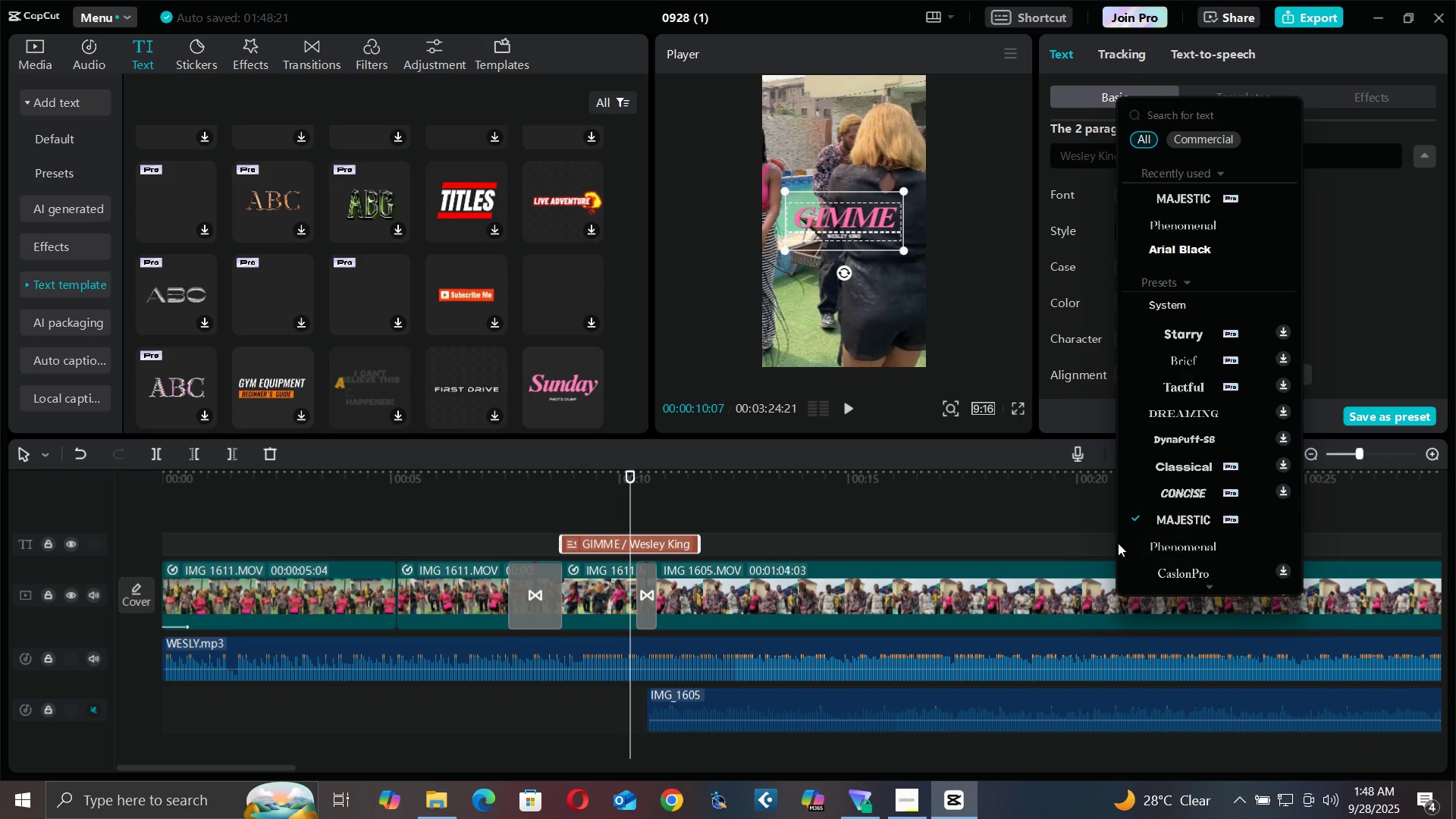 
left_click([1174, 549])
 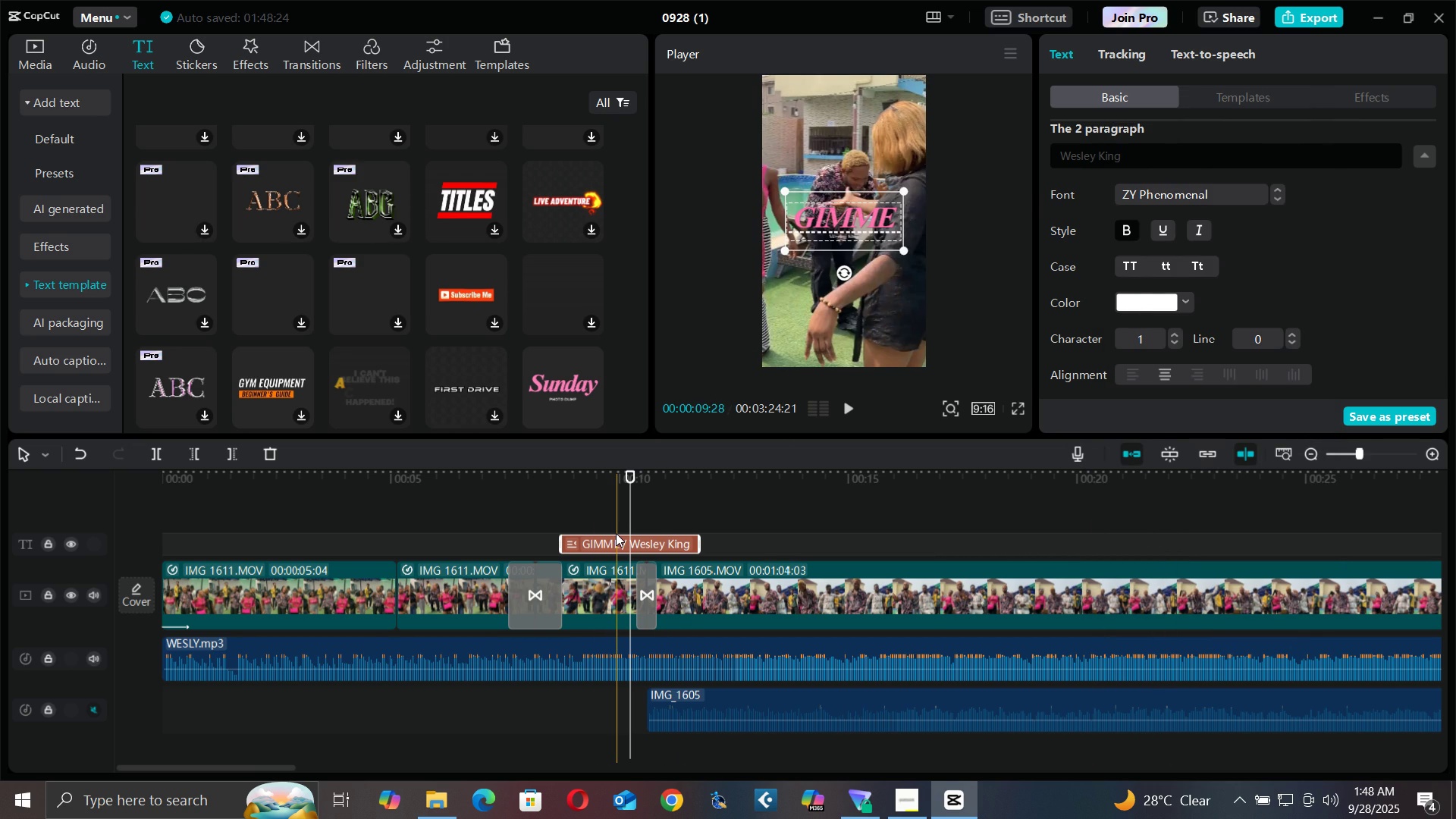 
wait(8.72)
 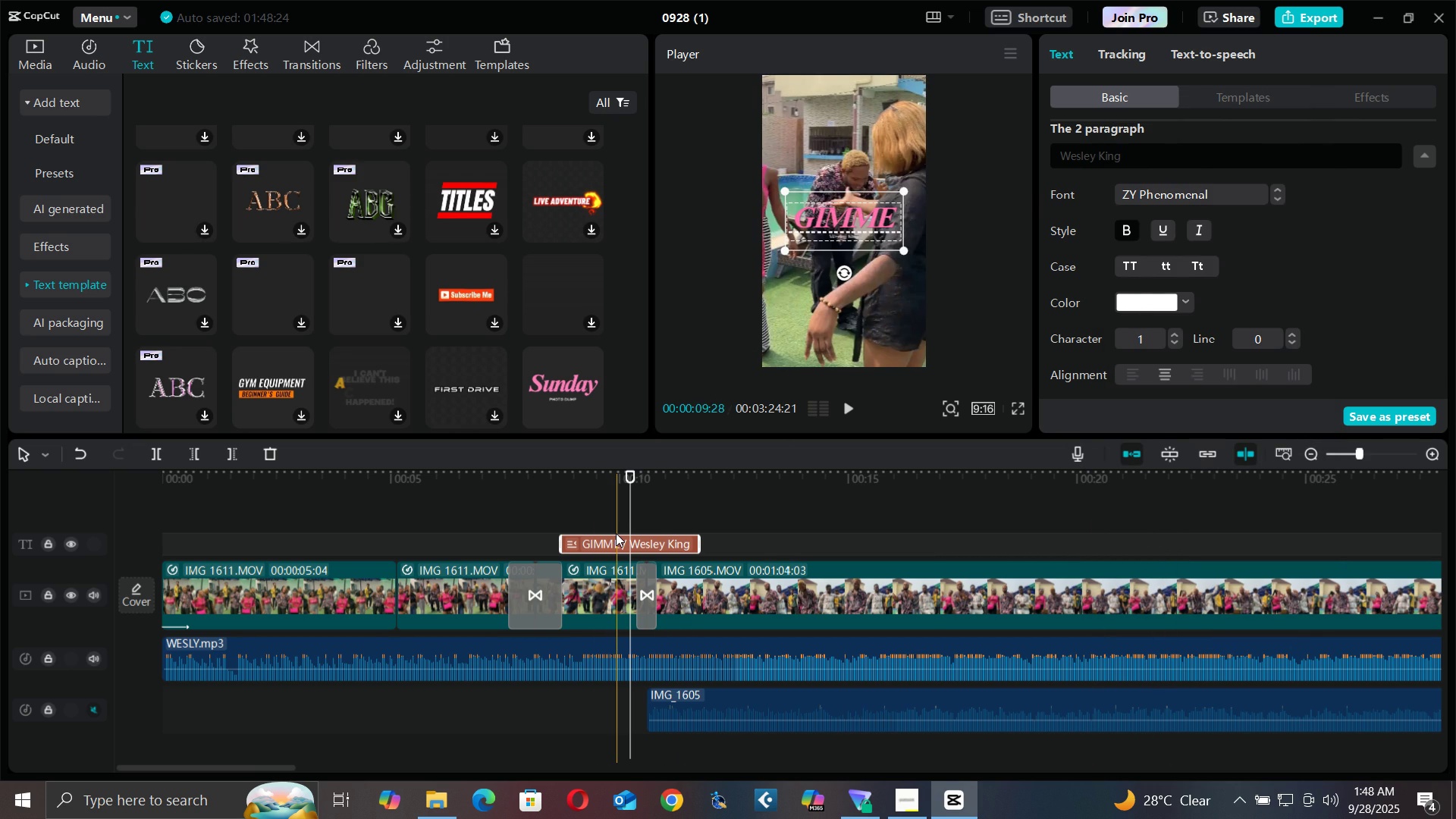 
left_click([1151, 339])
 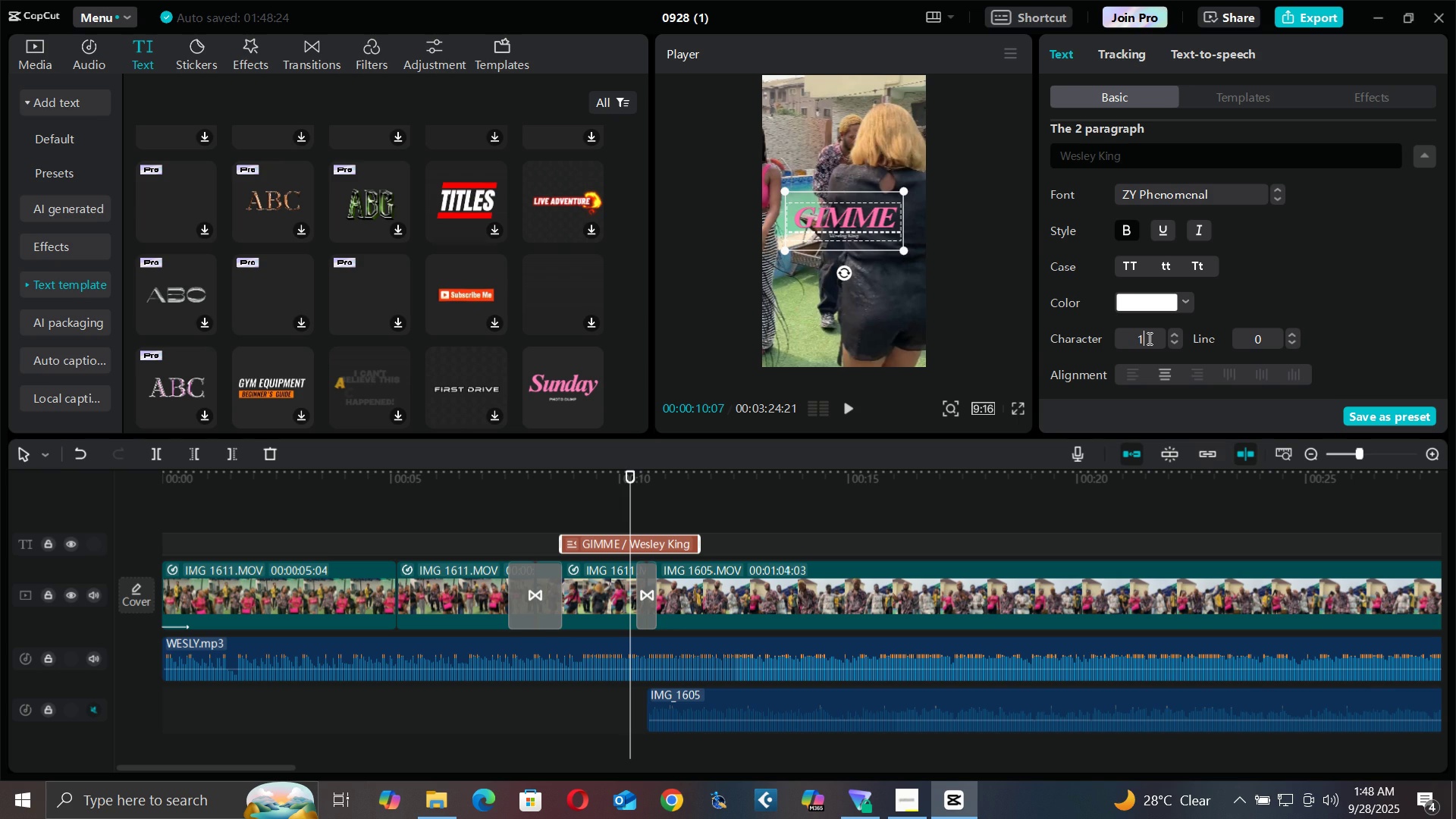 
key(Backspace)
 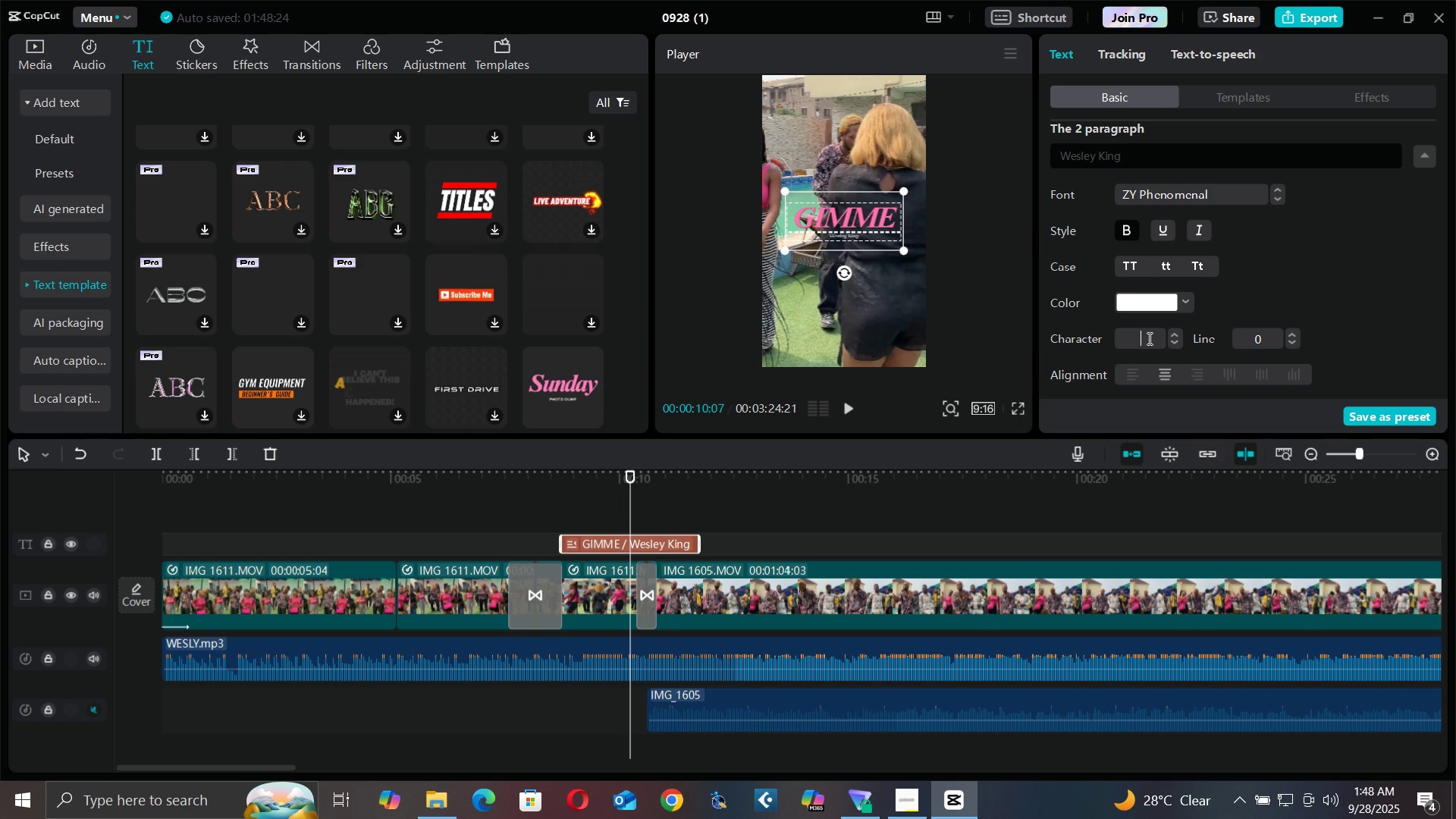 
key(5)
 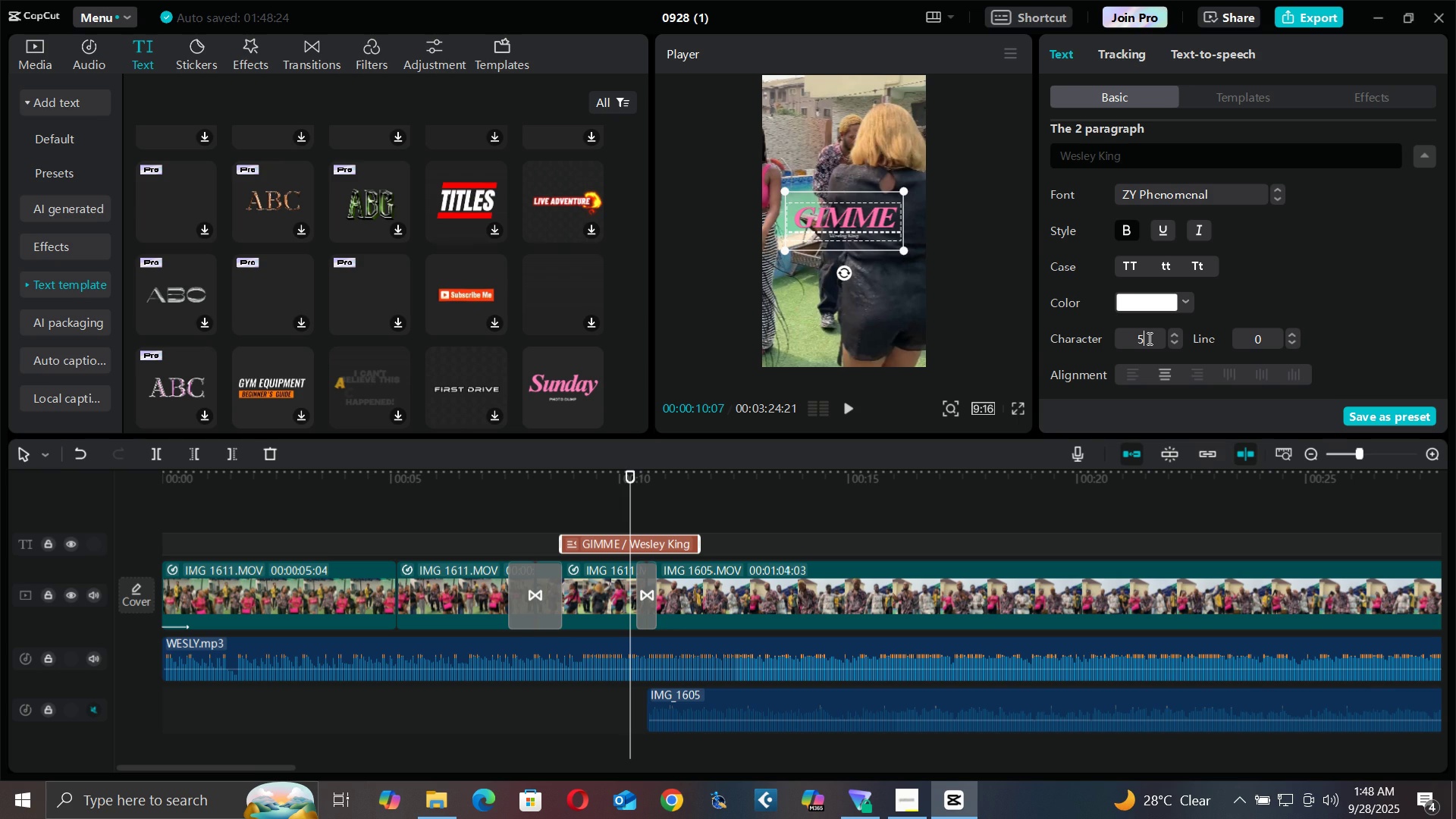 
key(Enter)
 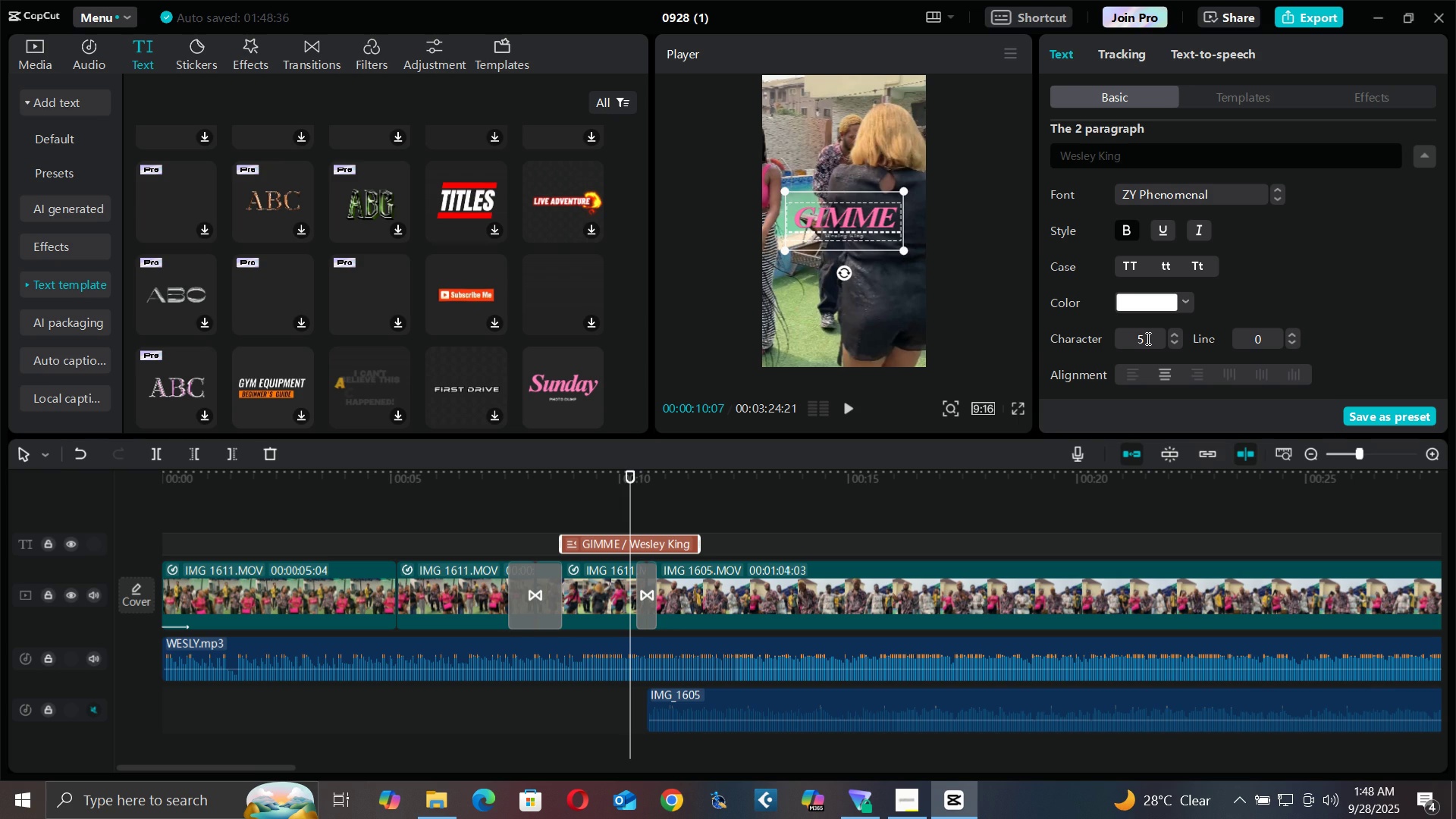 
left_click([1147, 338])
 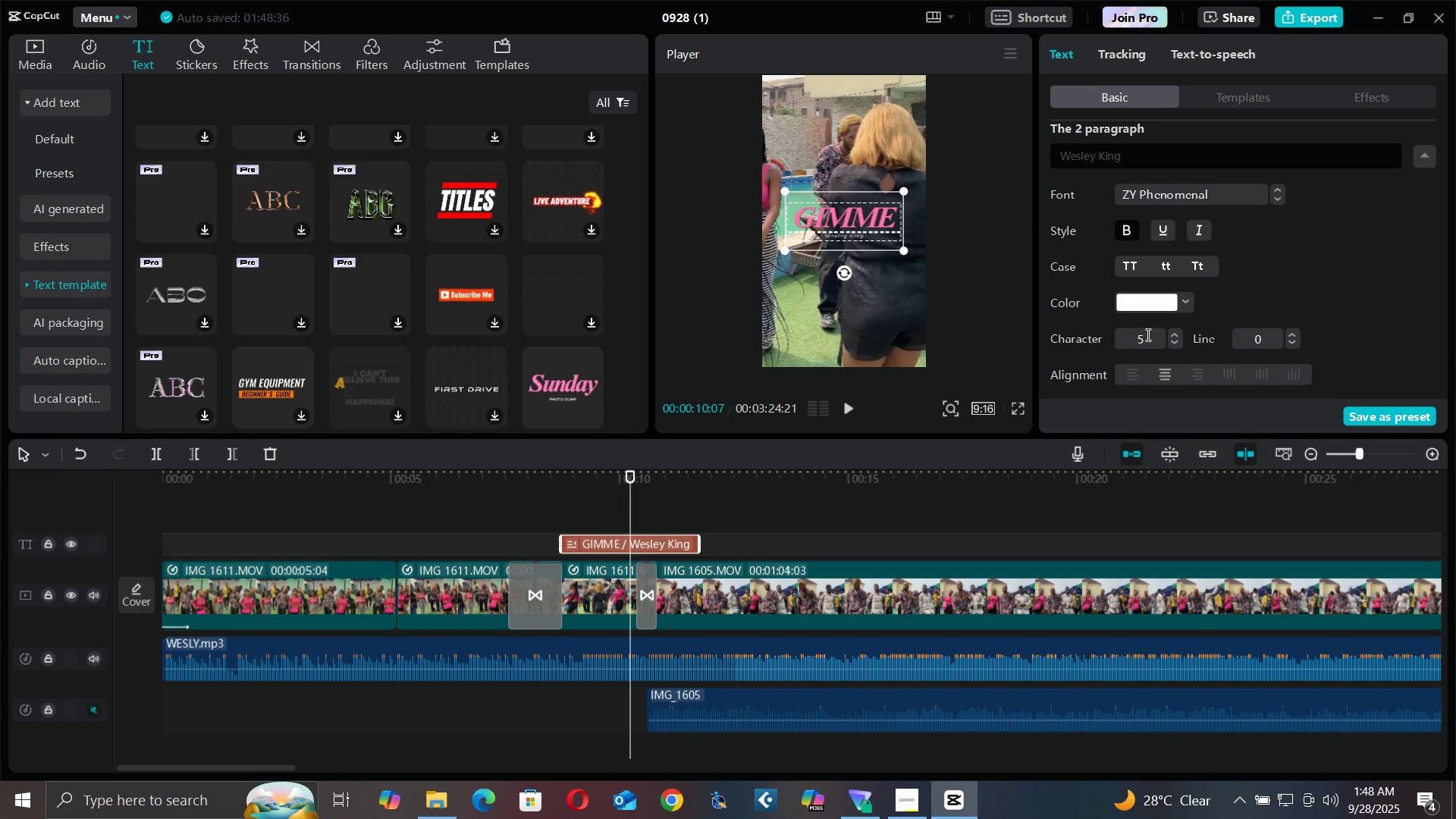 
key(Backspace)
type(10)
 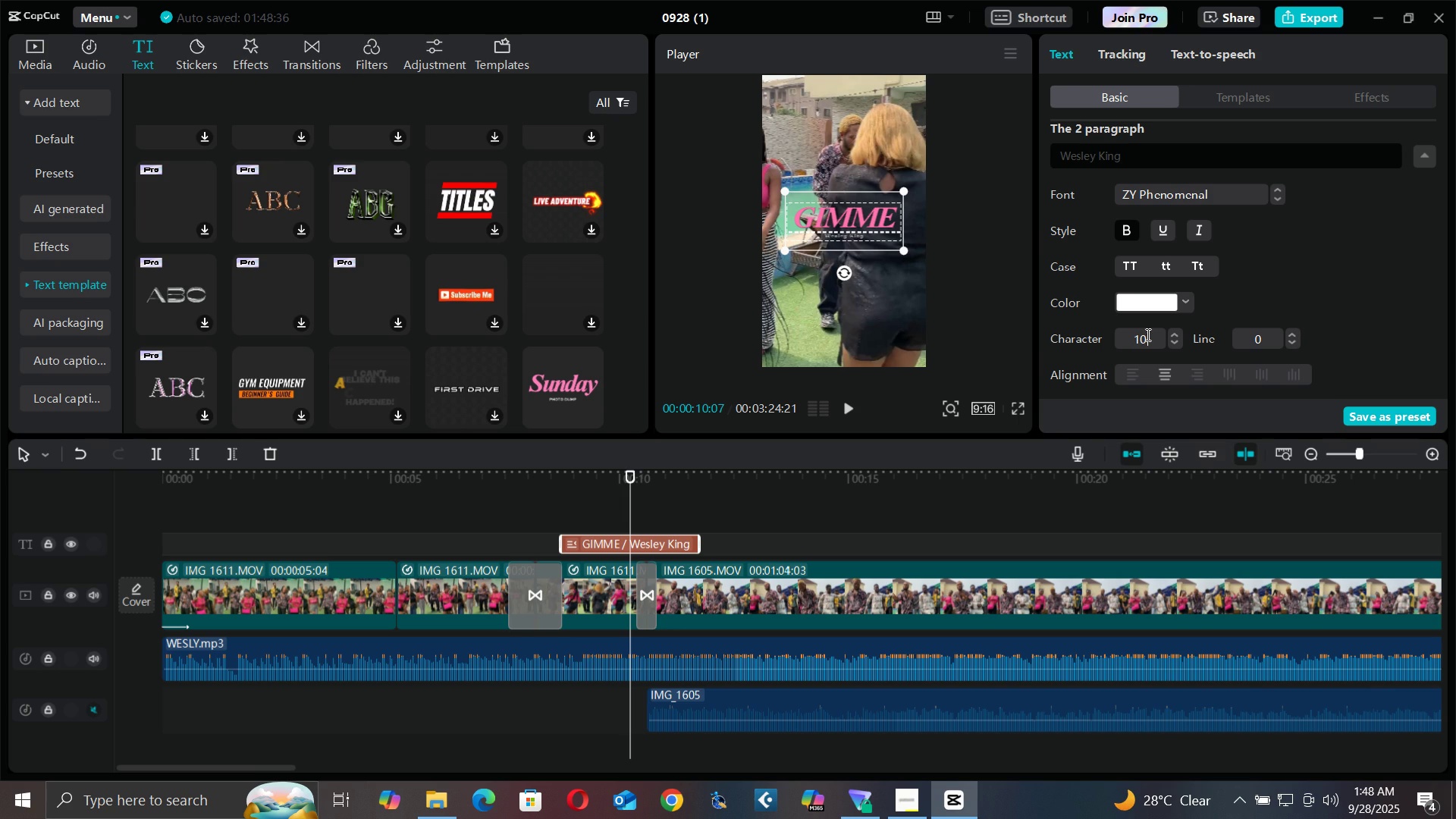 
key(Enter)